 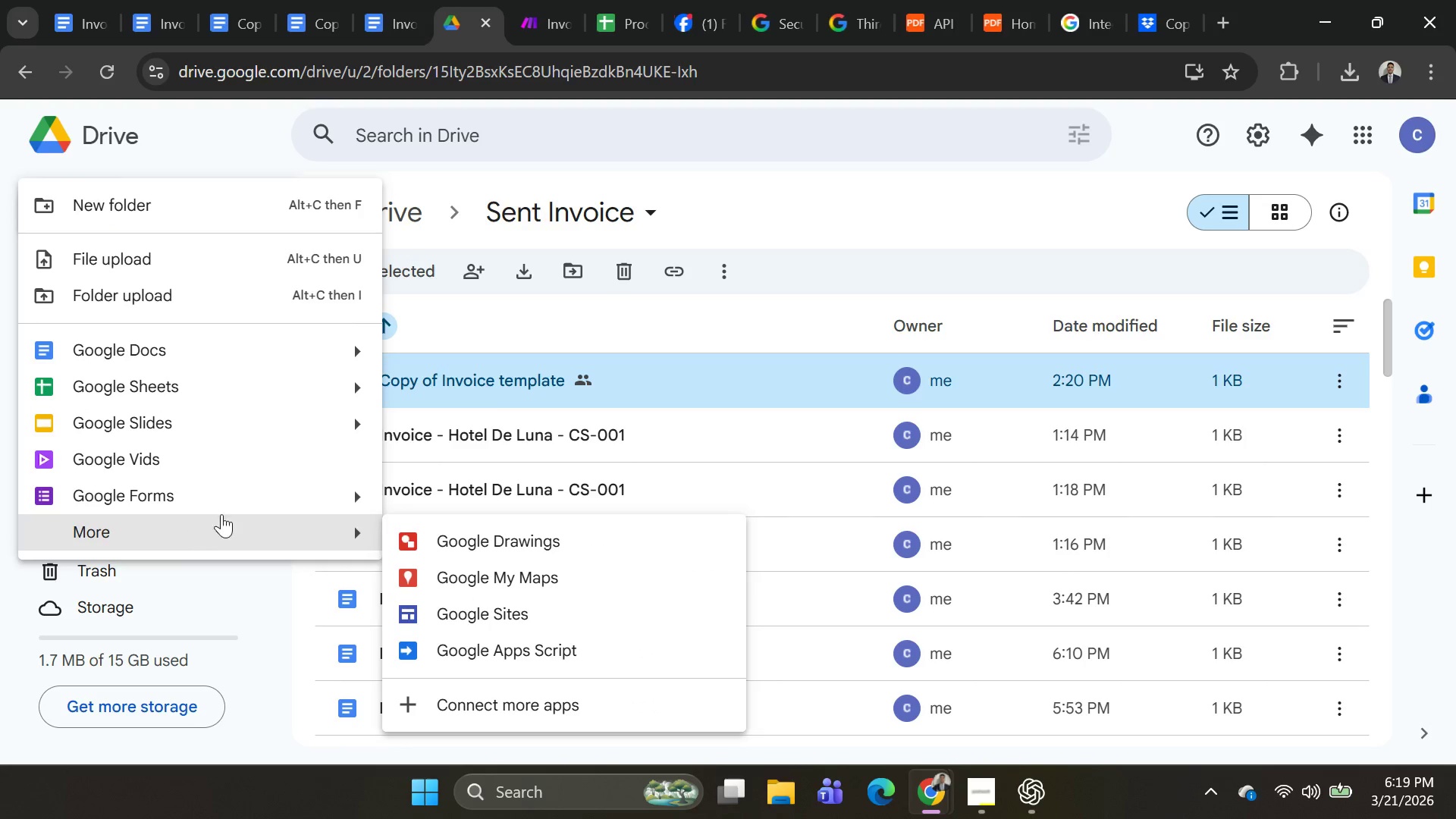 
left_click([515, 648])
 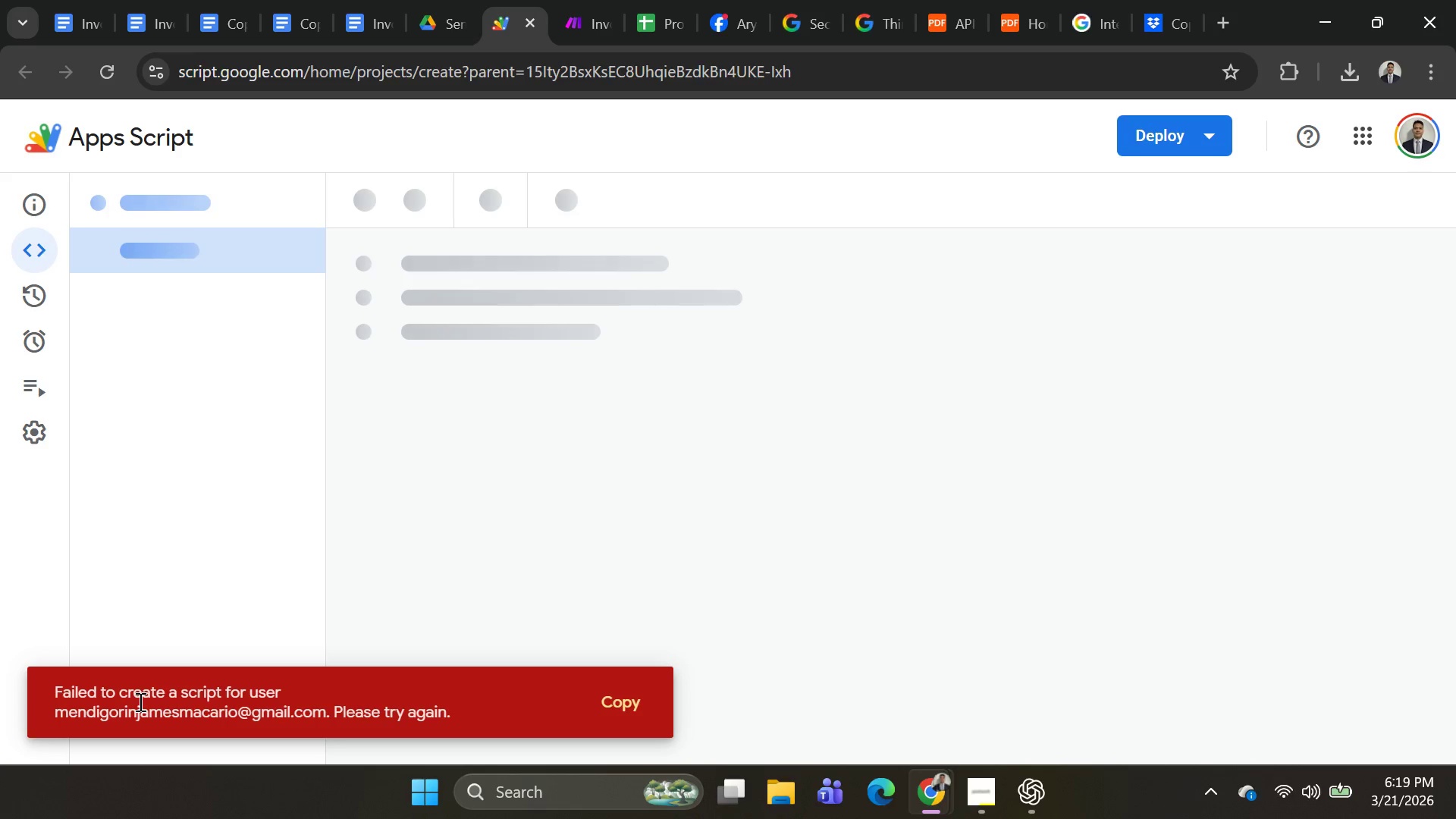 
wait(6.59)
 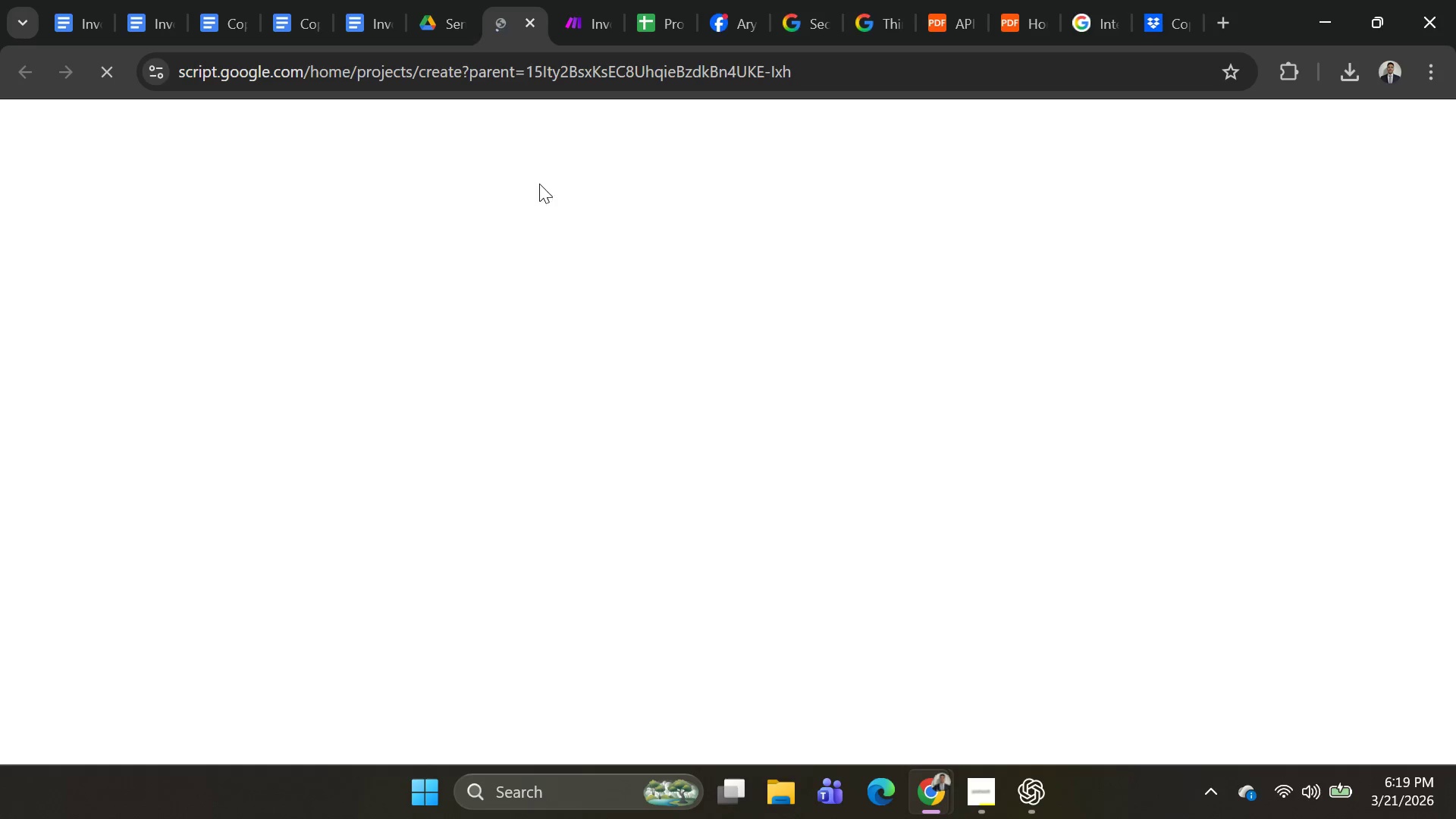 
left_click([1404, 134])
 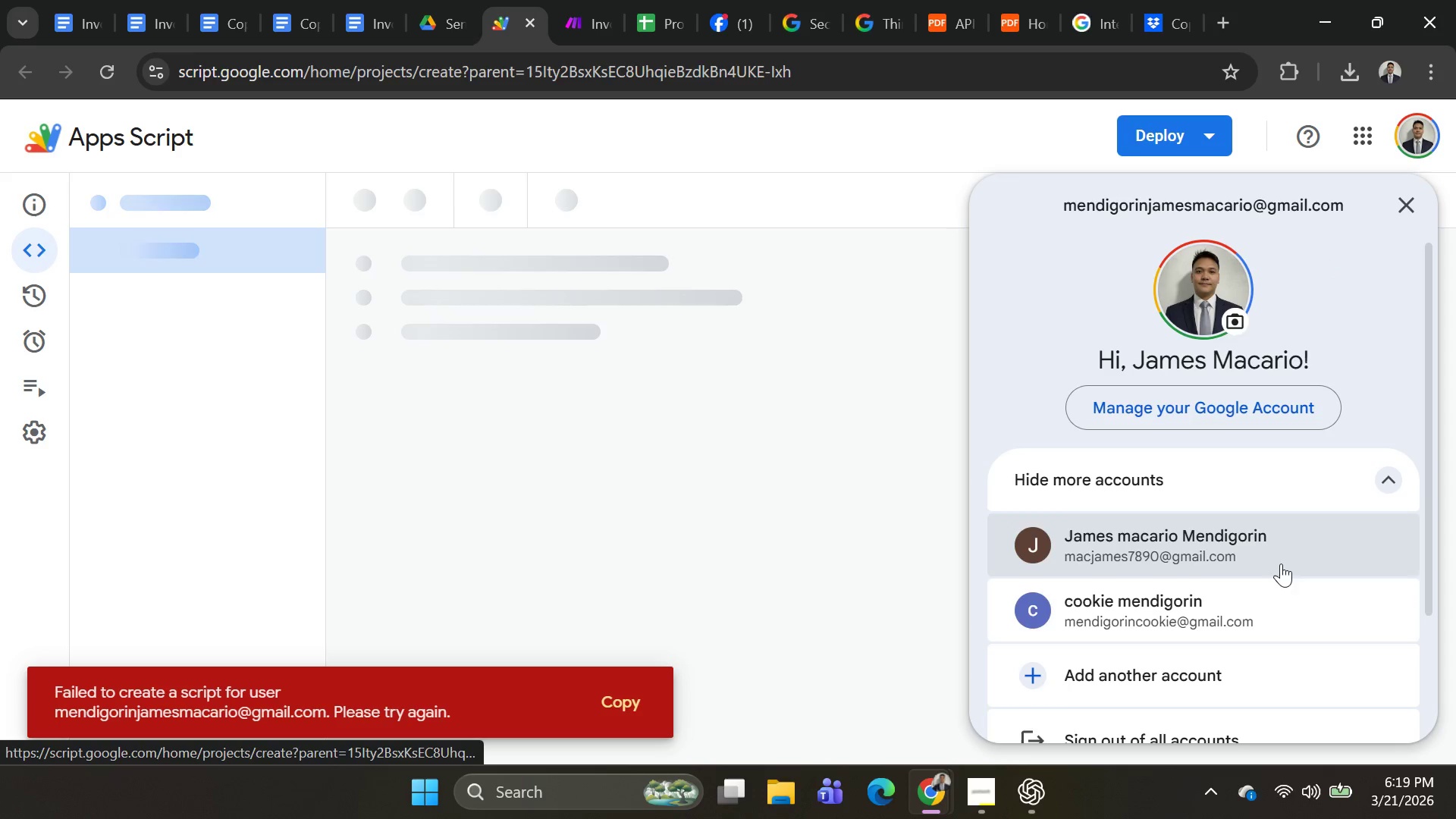 
left_click([1240, 602])
 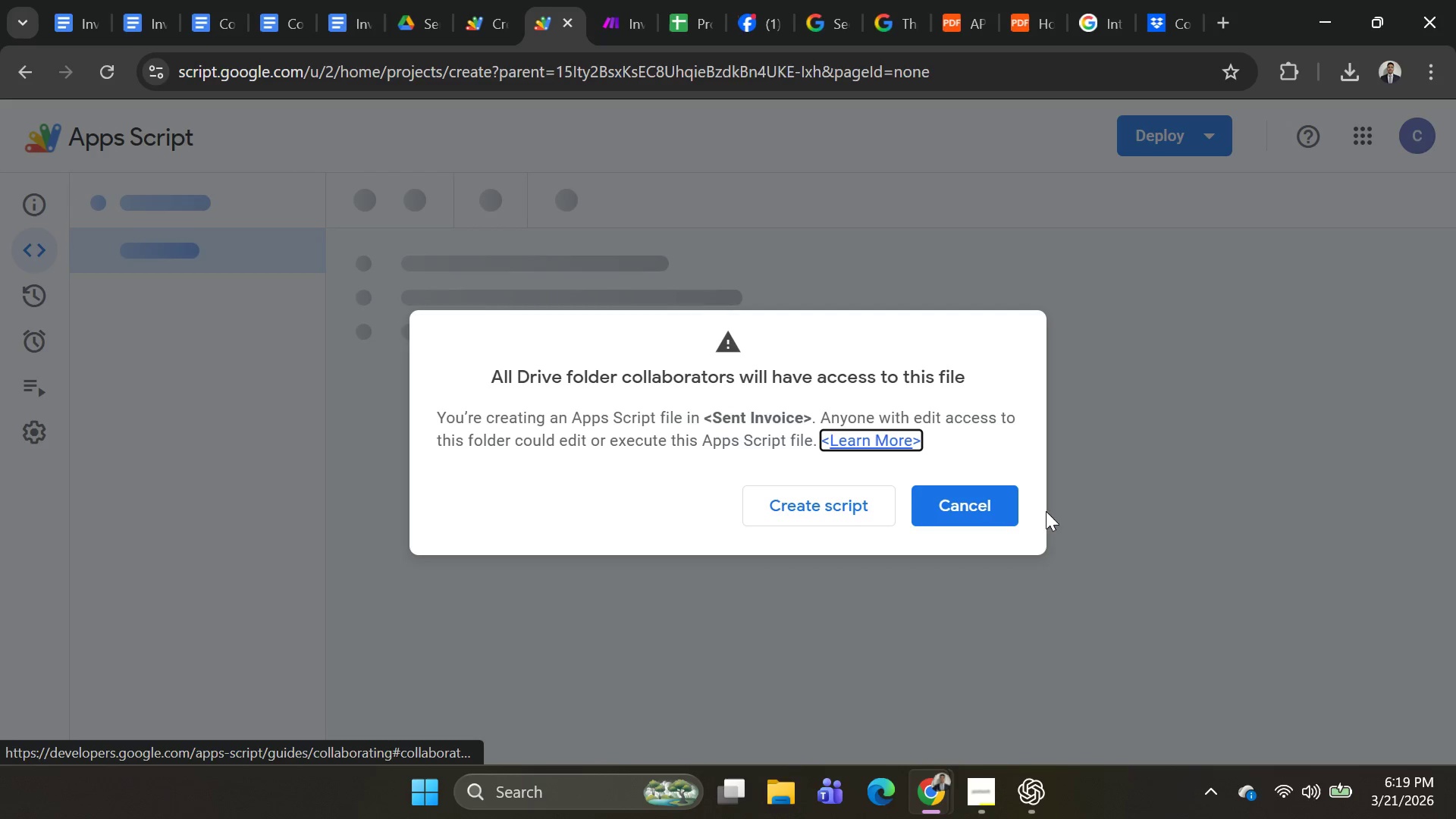 
left_click([853, 521])
 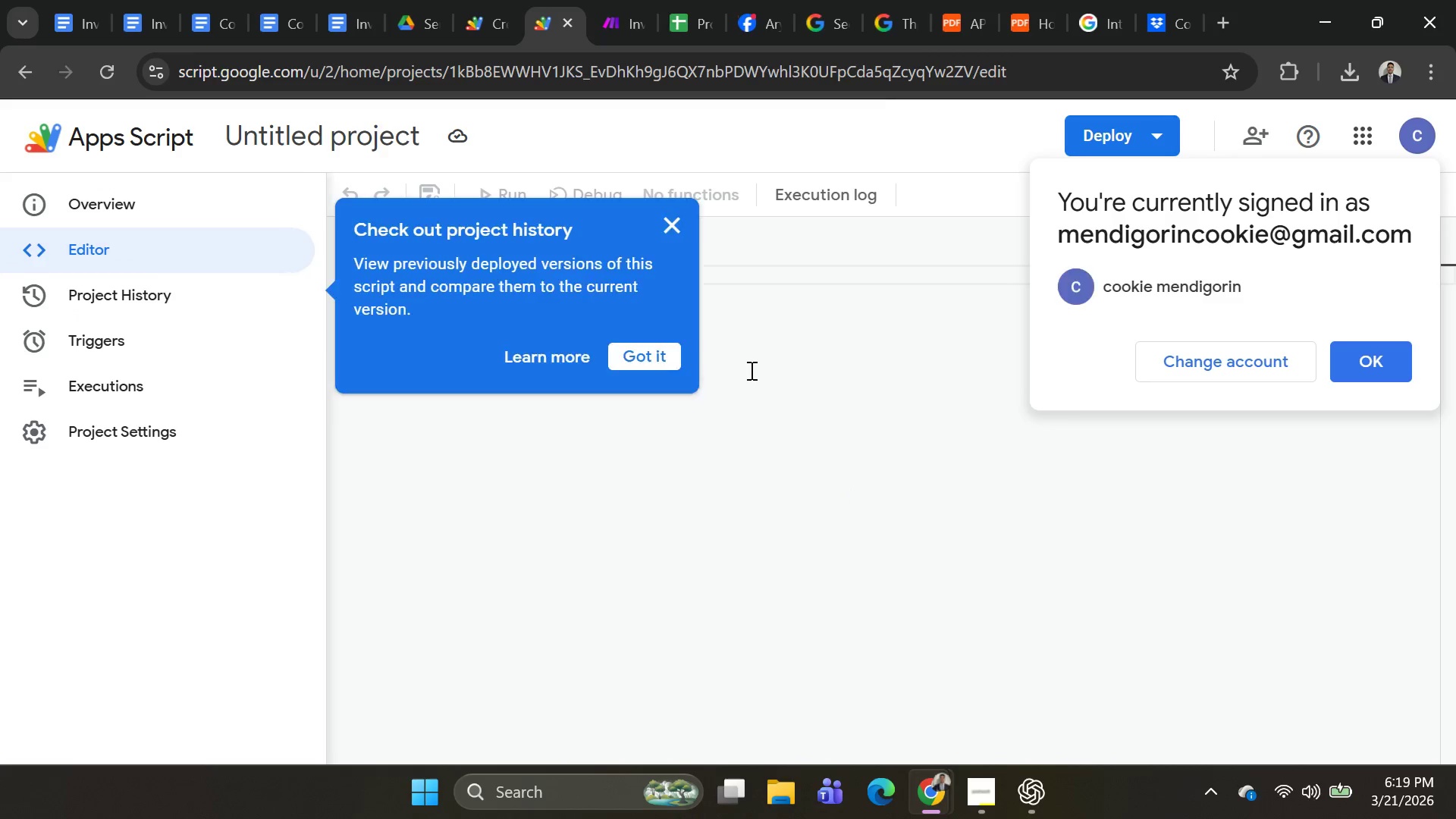 
wait(9.89)
 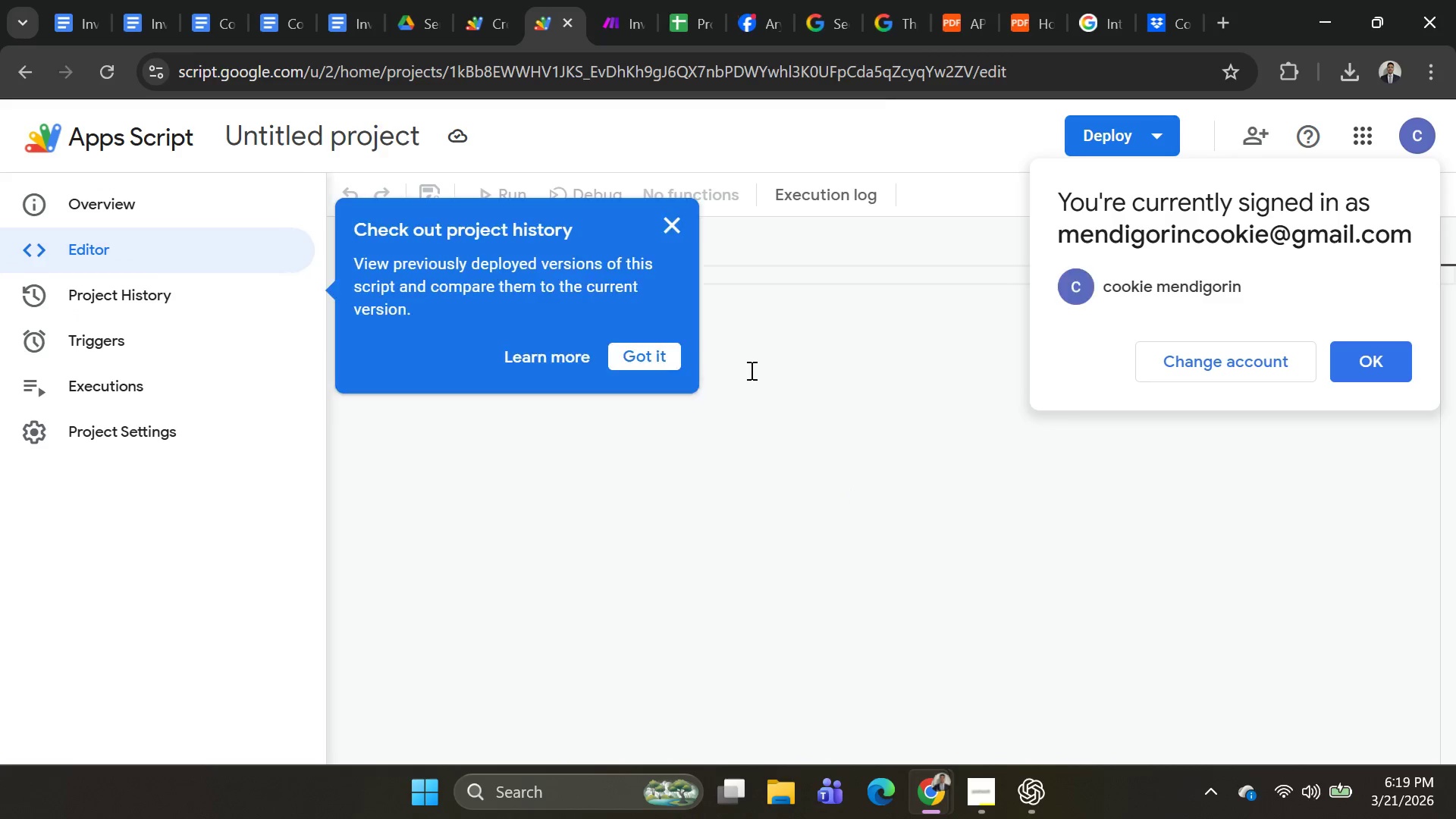 
left_click([274, 36])
 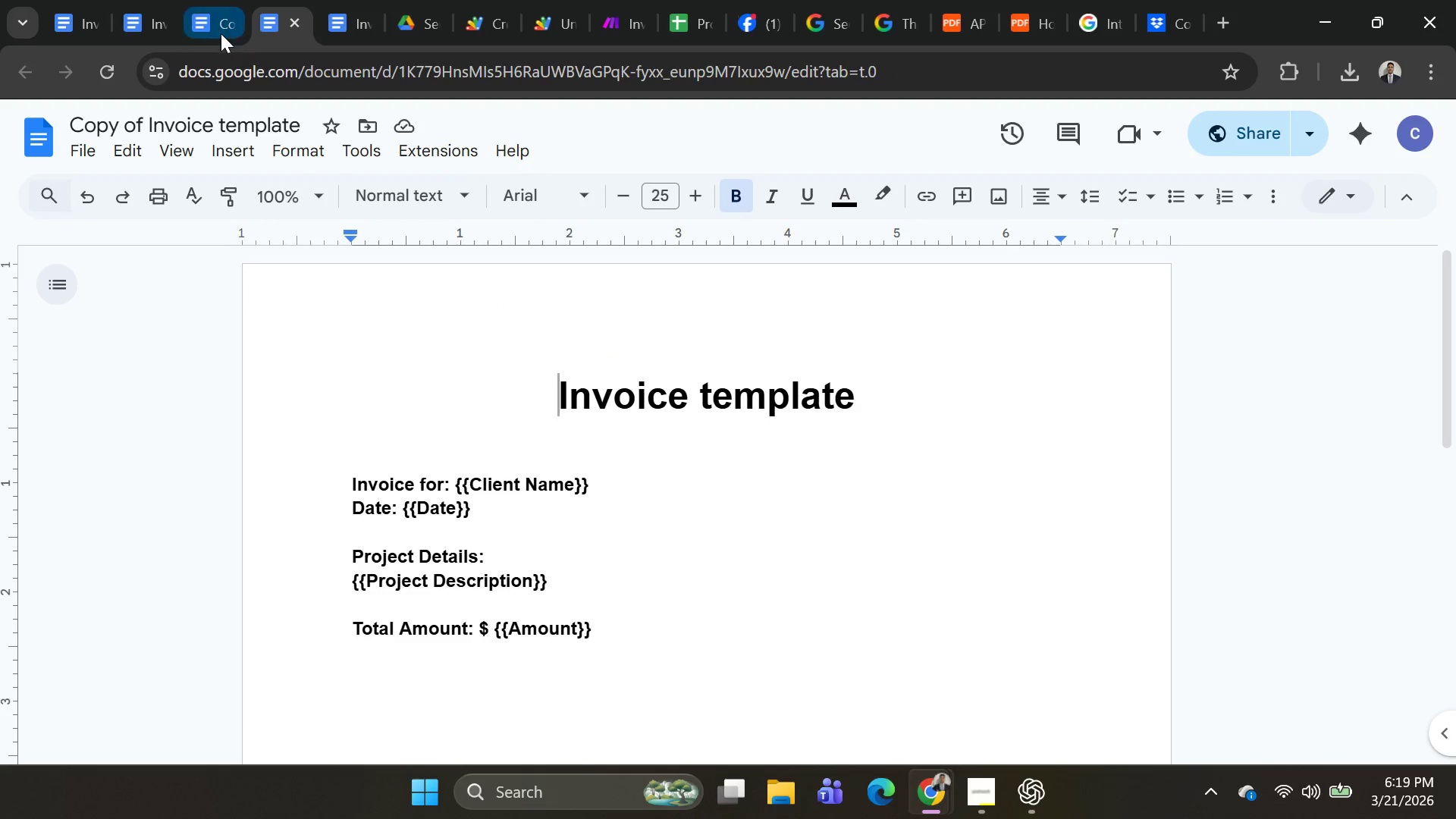 
left_click([221, 33])
 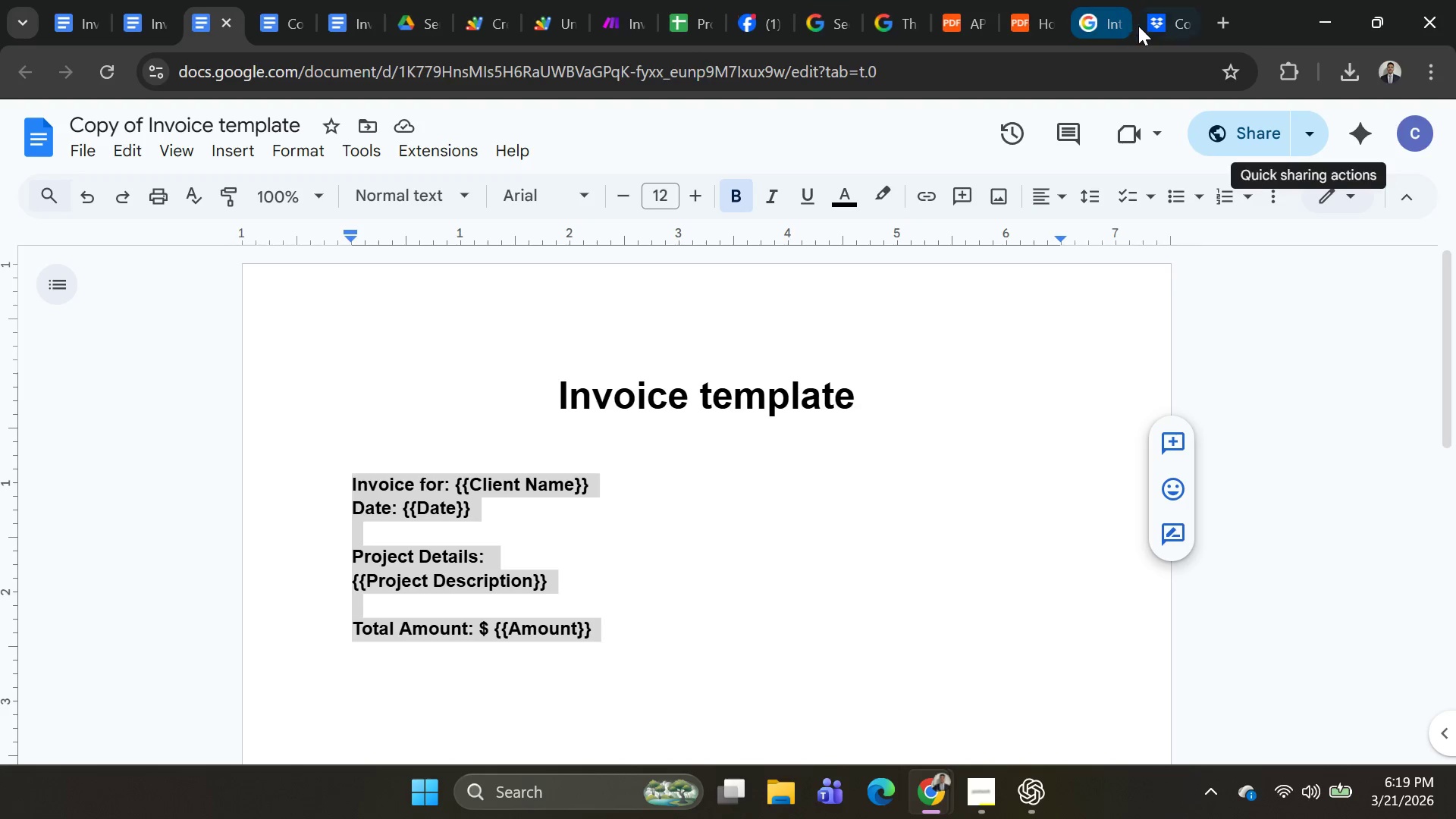 
left_click([761, 27])
 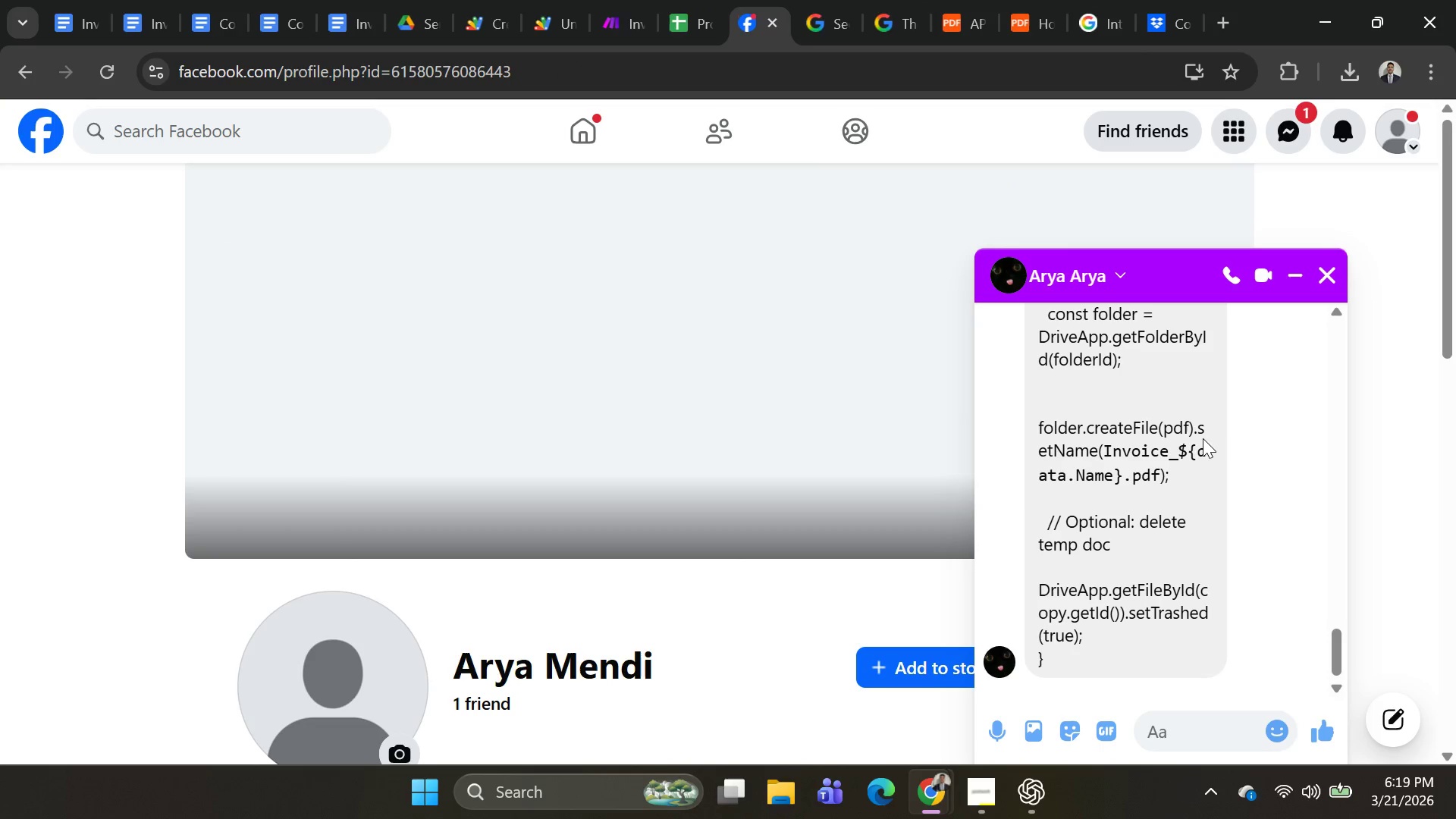 
scroll: coordinate [1172, 419], scroll_direction: up, amount: 6.0
 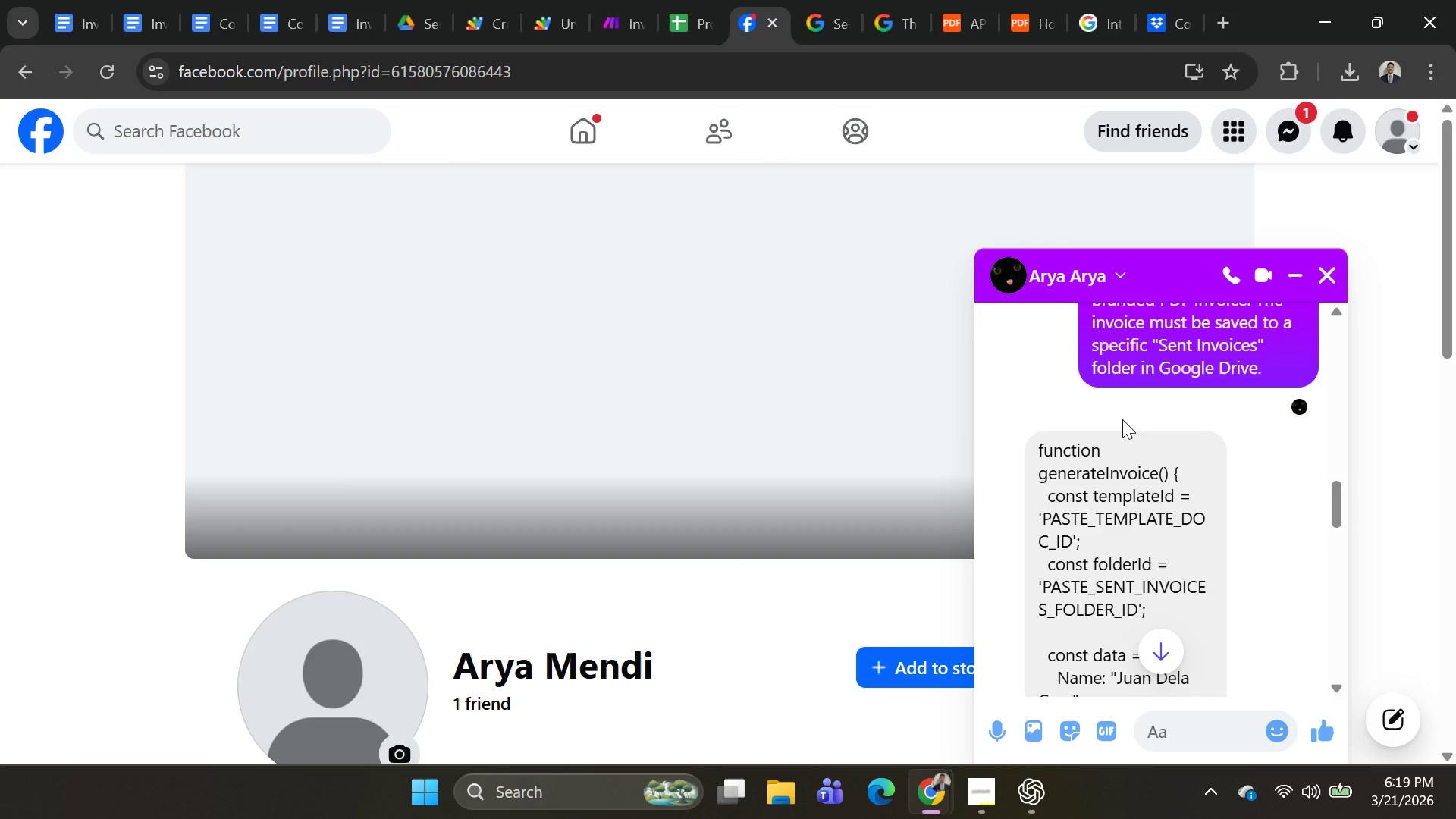 
scroll: coordinate [1122, 419], scroll_direction: none, amount: 0.0
 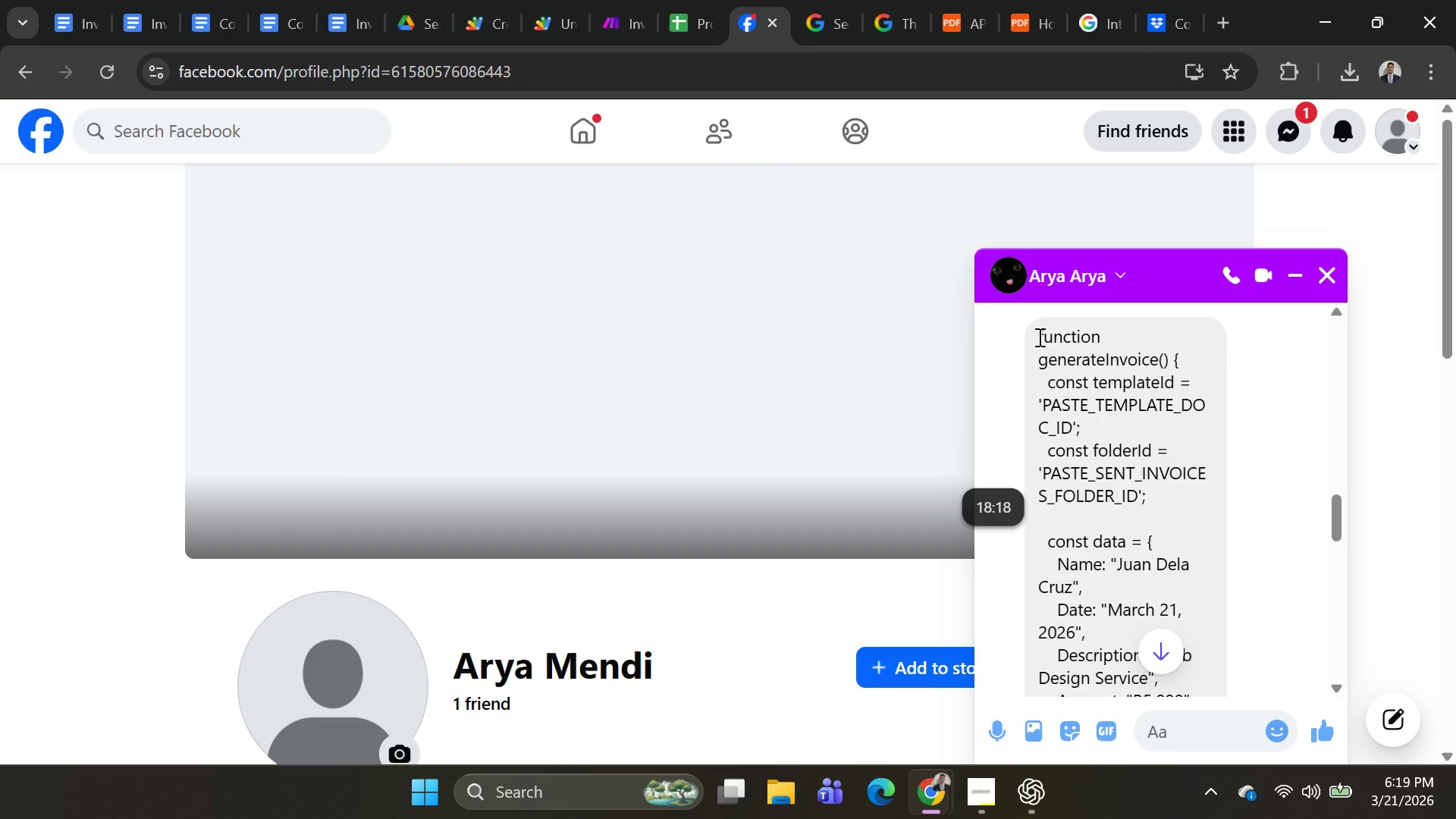 
left_click_drag(start_coordinate=[1038, 337], to_coordinate=[1077, 435])
 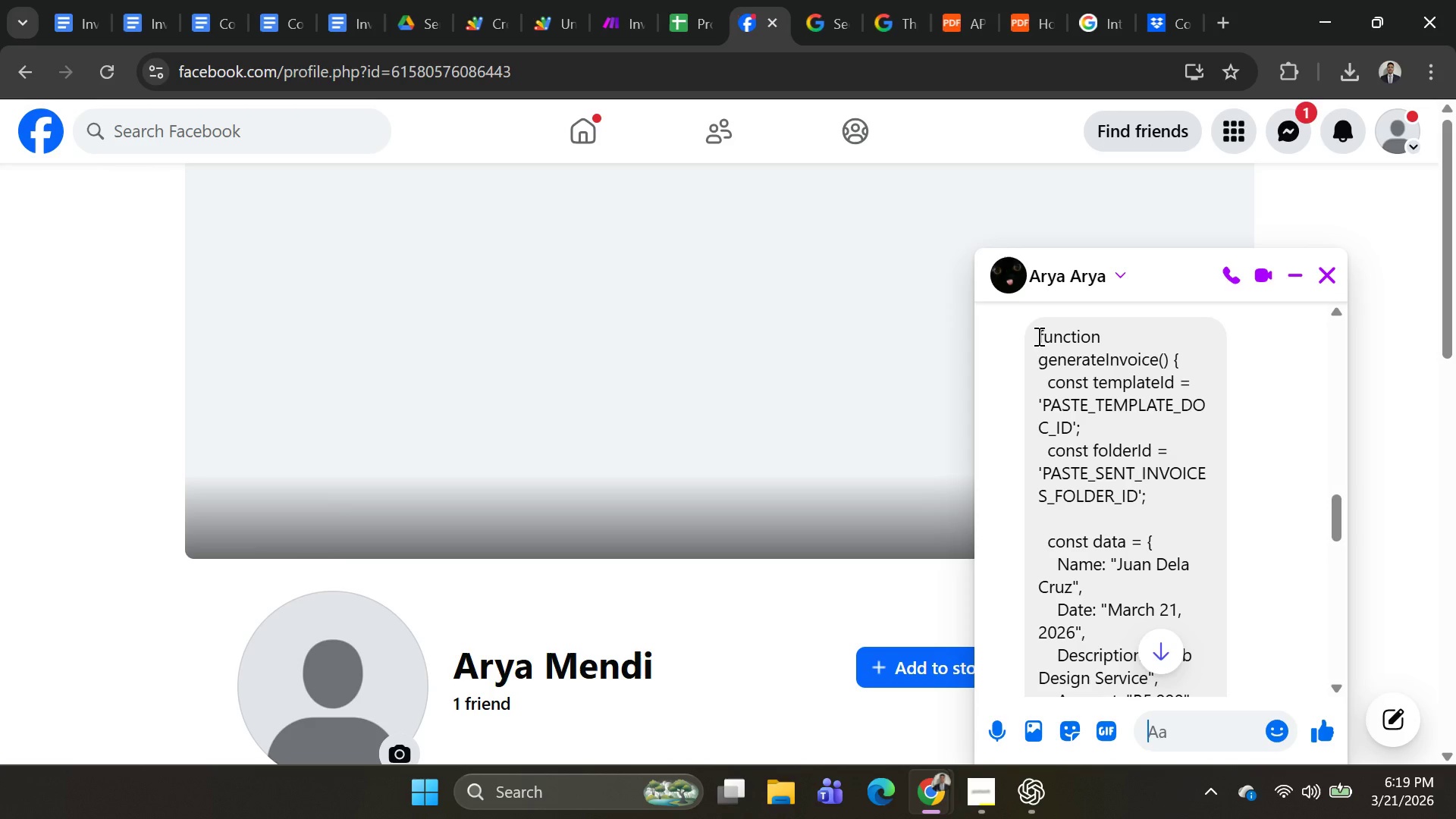 
left_click_drag(start_coordinate=[1037, 335], to_coordinate=[1162, 646])
 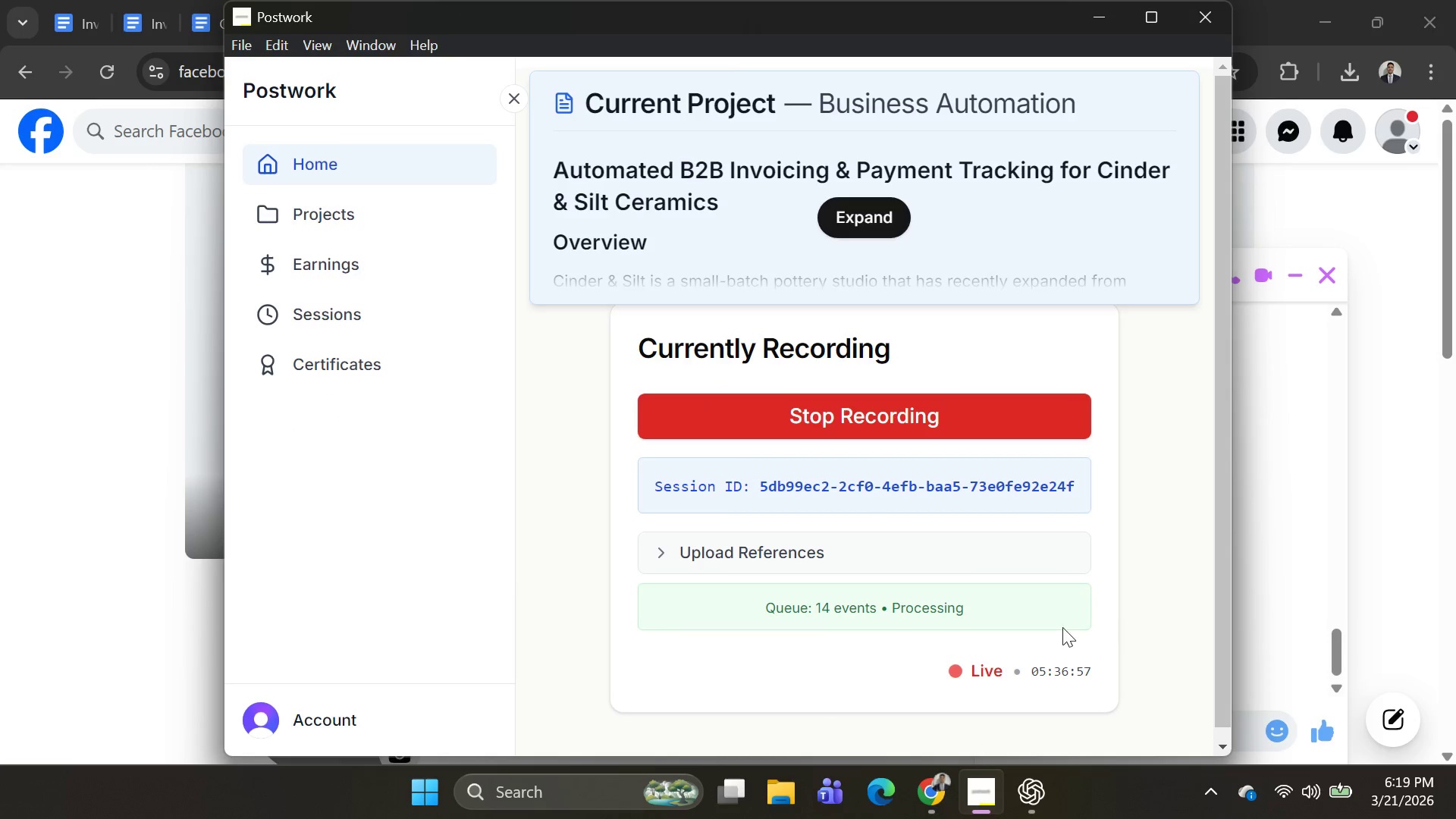 
scroll: coordinate [1143, 514], scroll_direction: down, amount: 11.0
 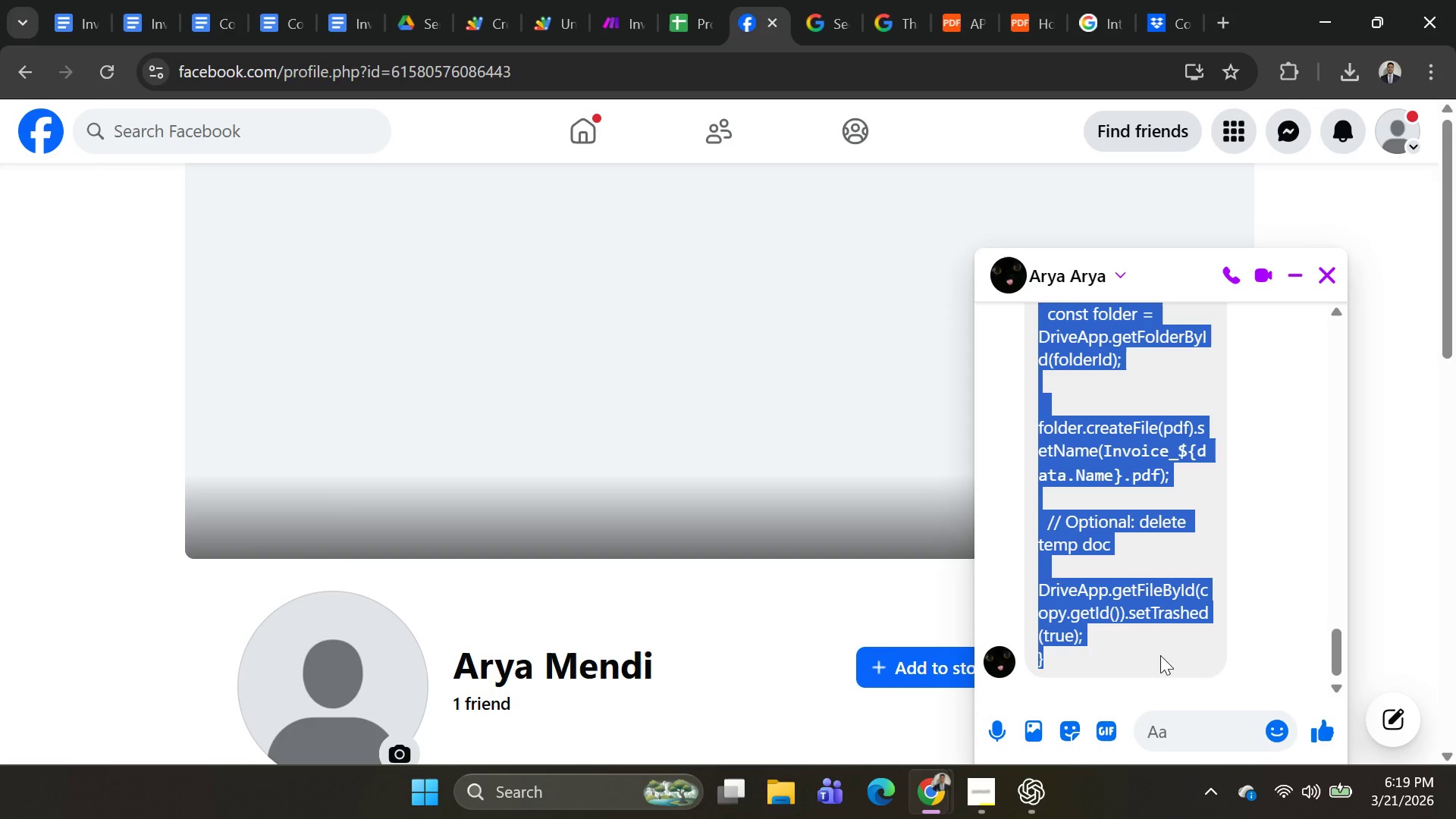 
key(Control+C)
 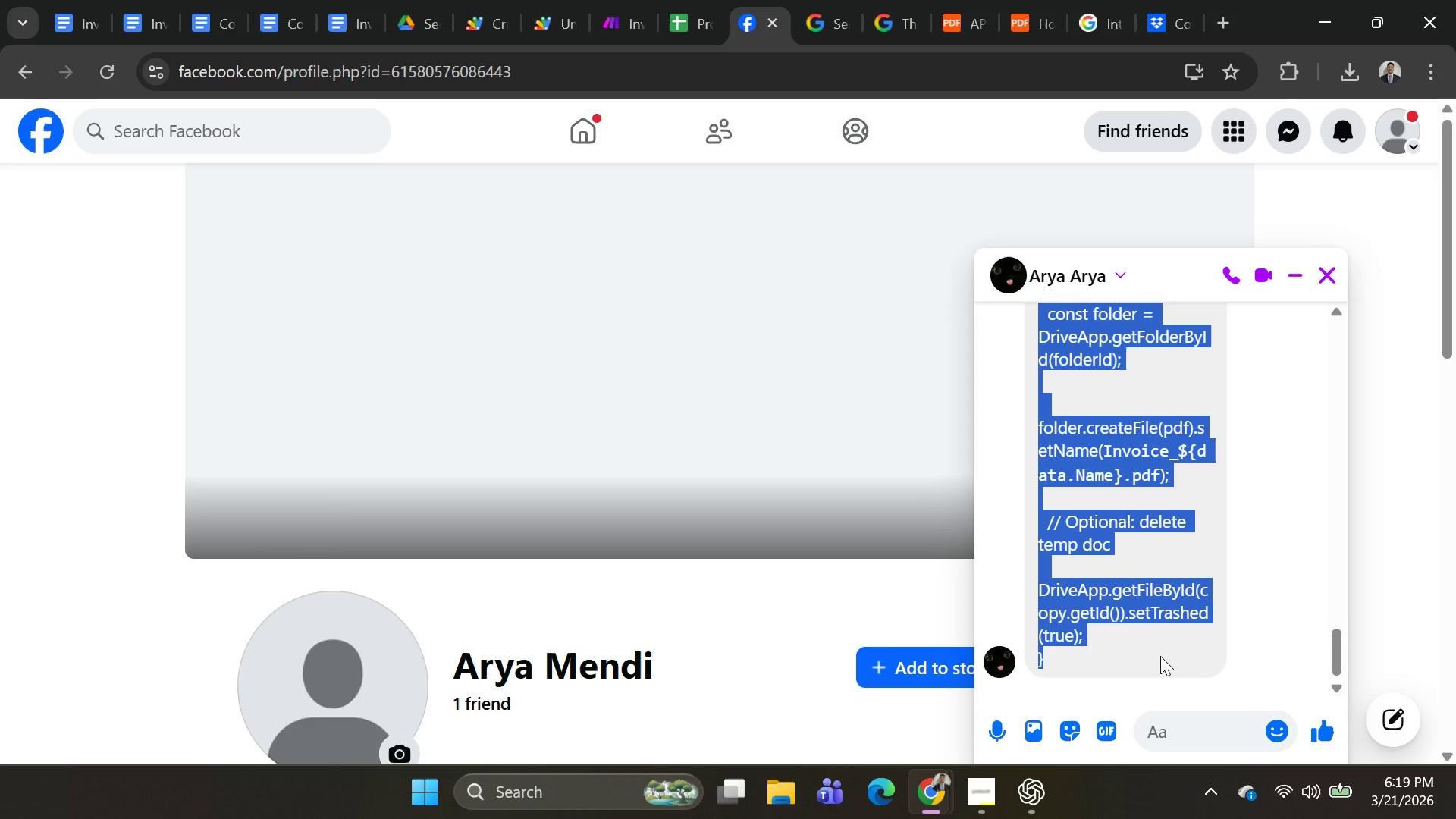 
key(Control+C)
 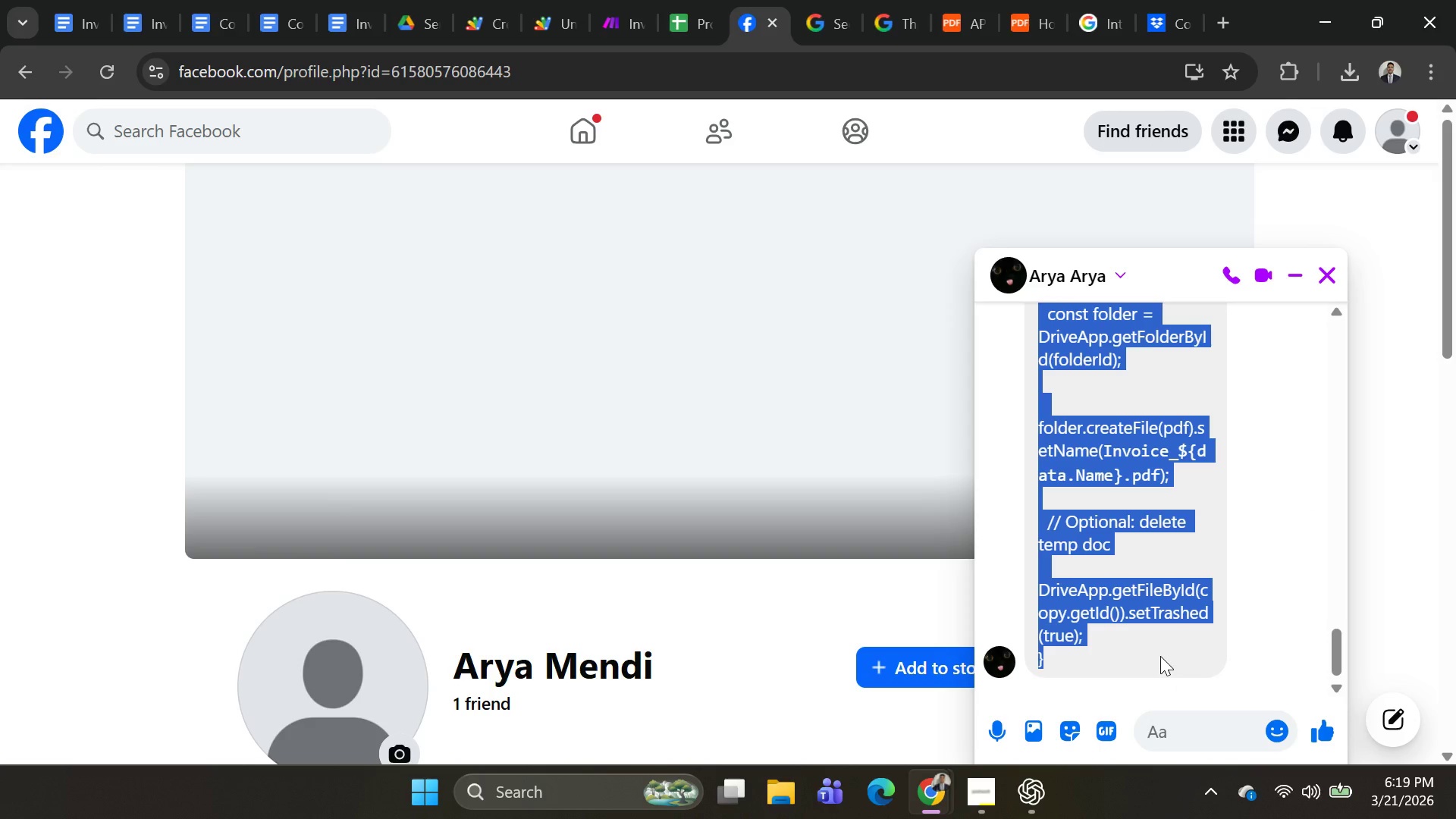 
key(Alt+AltLeft)
 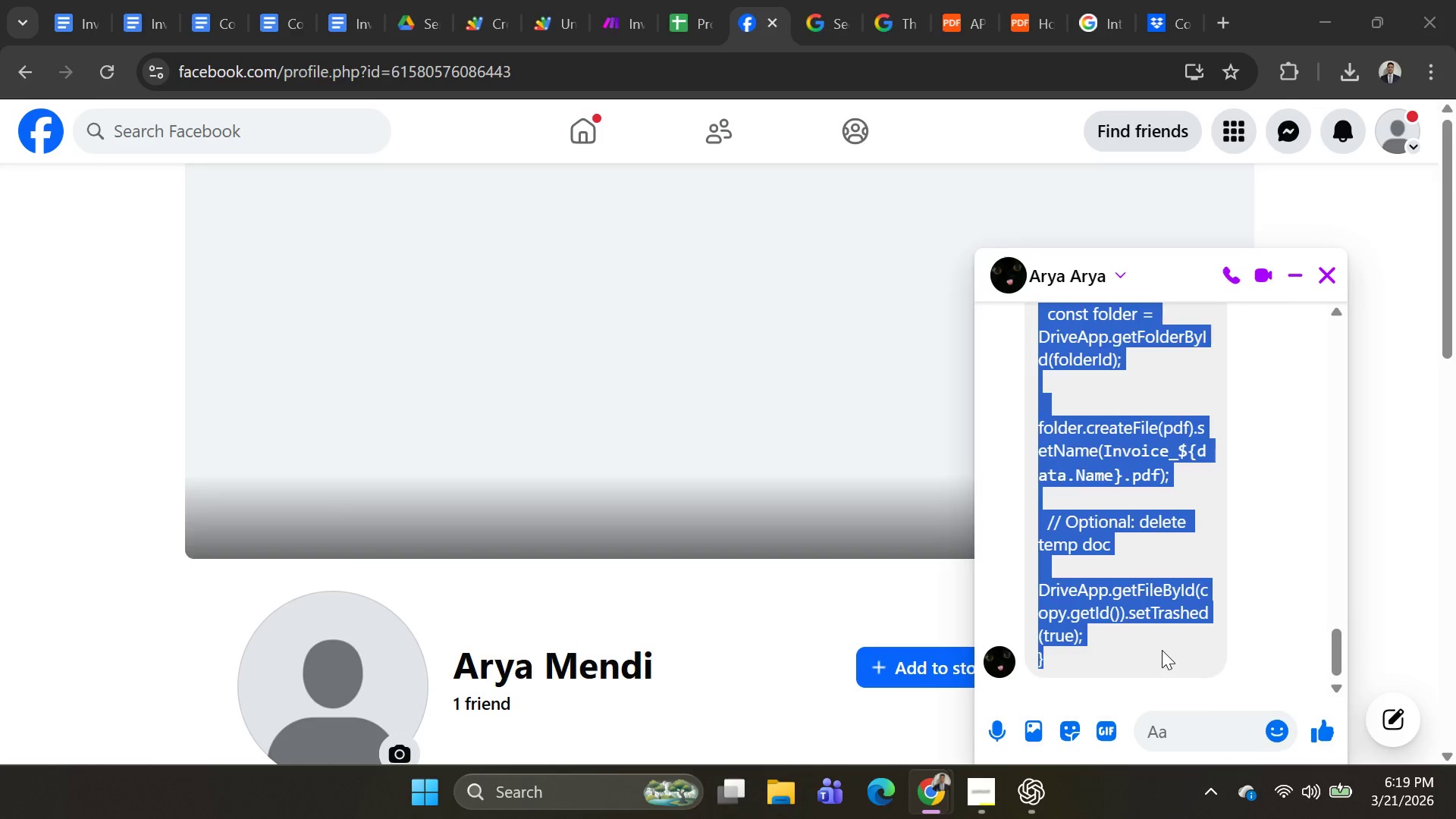 
key(Alt+Tab)